 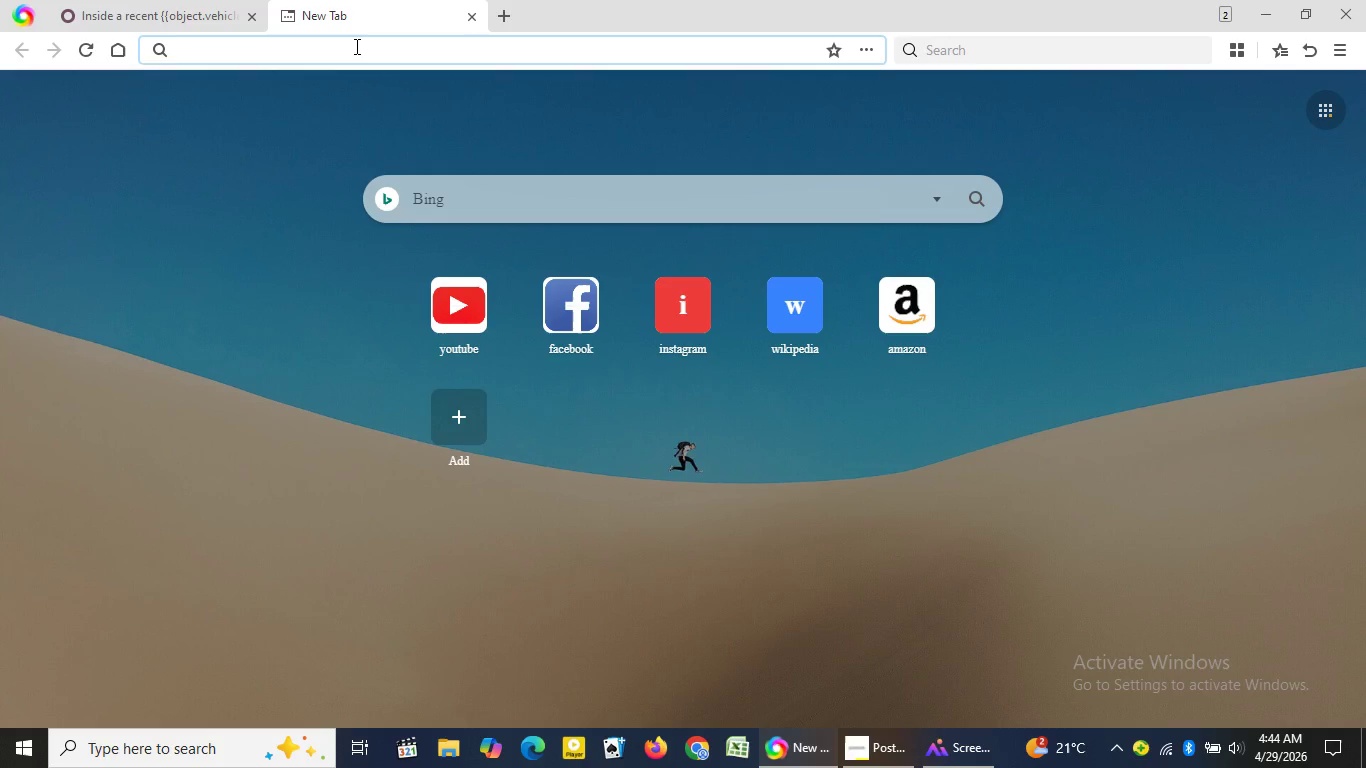 
key(Enter)
 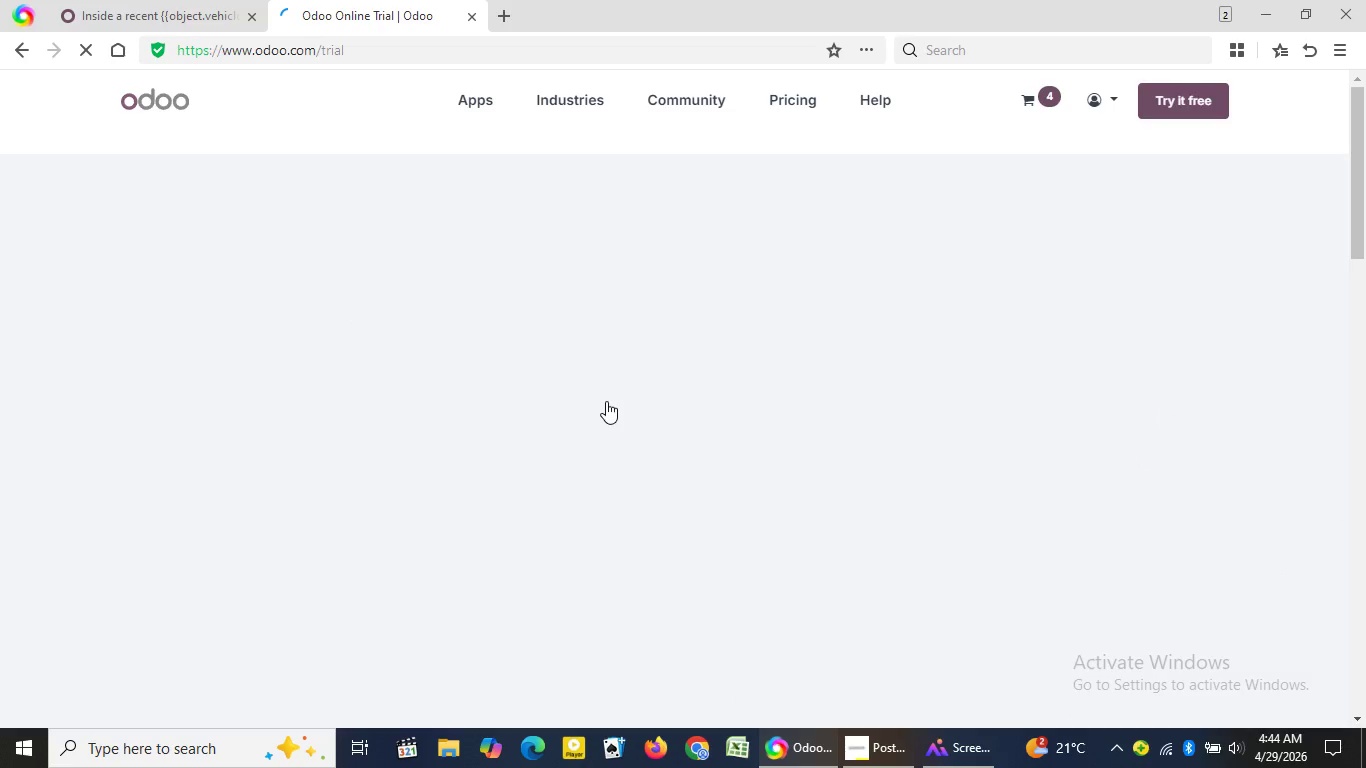 
wait(27.8)
 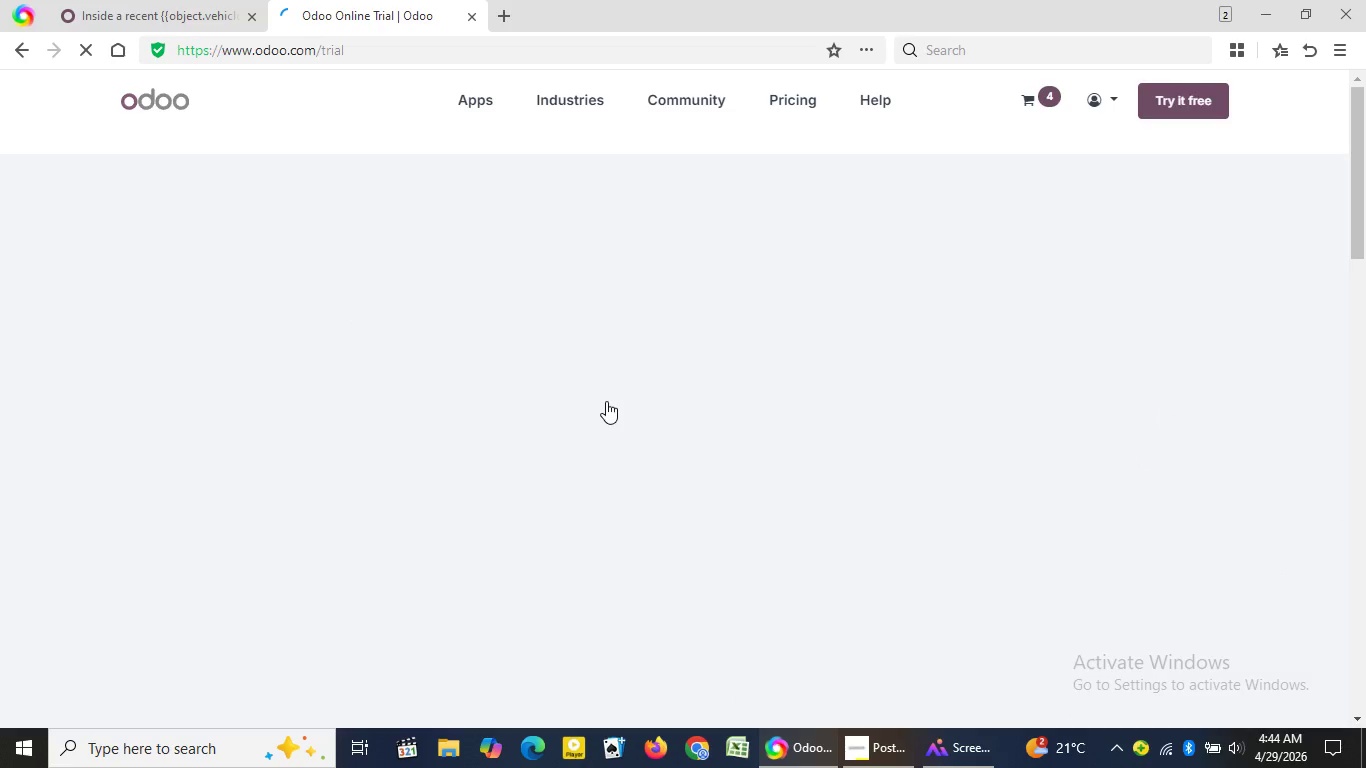 
left_click_drag(start_coordinate=[1354, 153], to_coordinate=[1340, 487])
 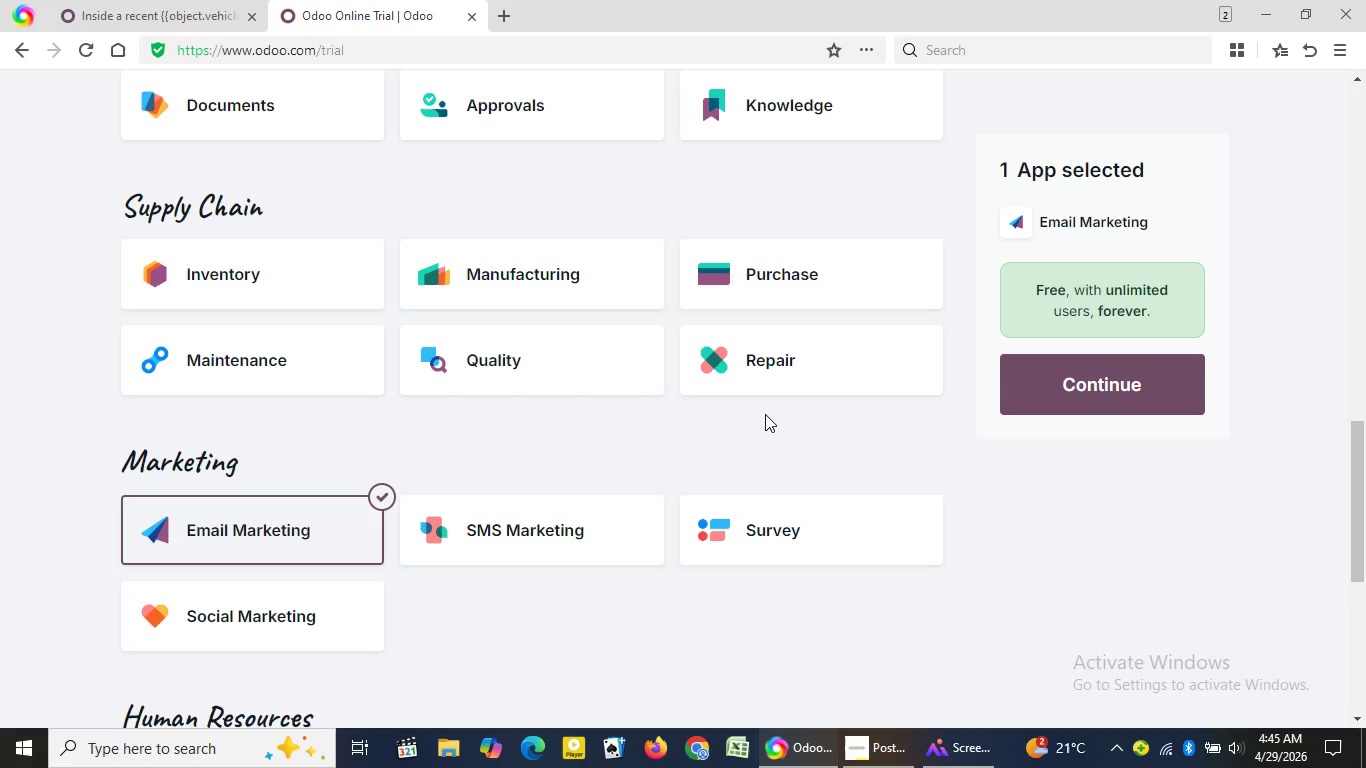 
wait(25.66)
 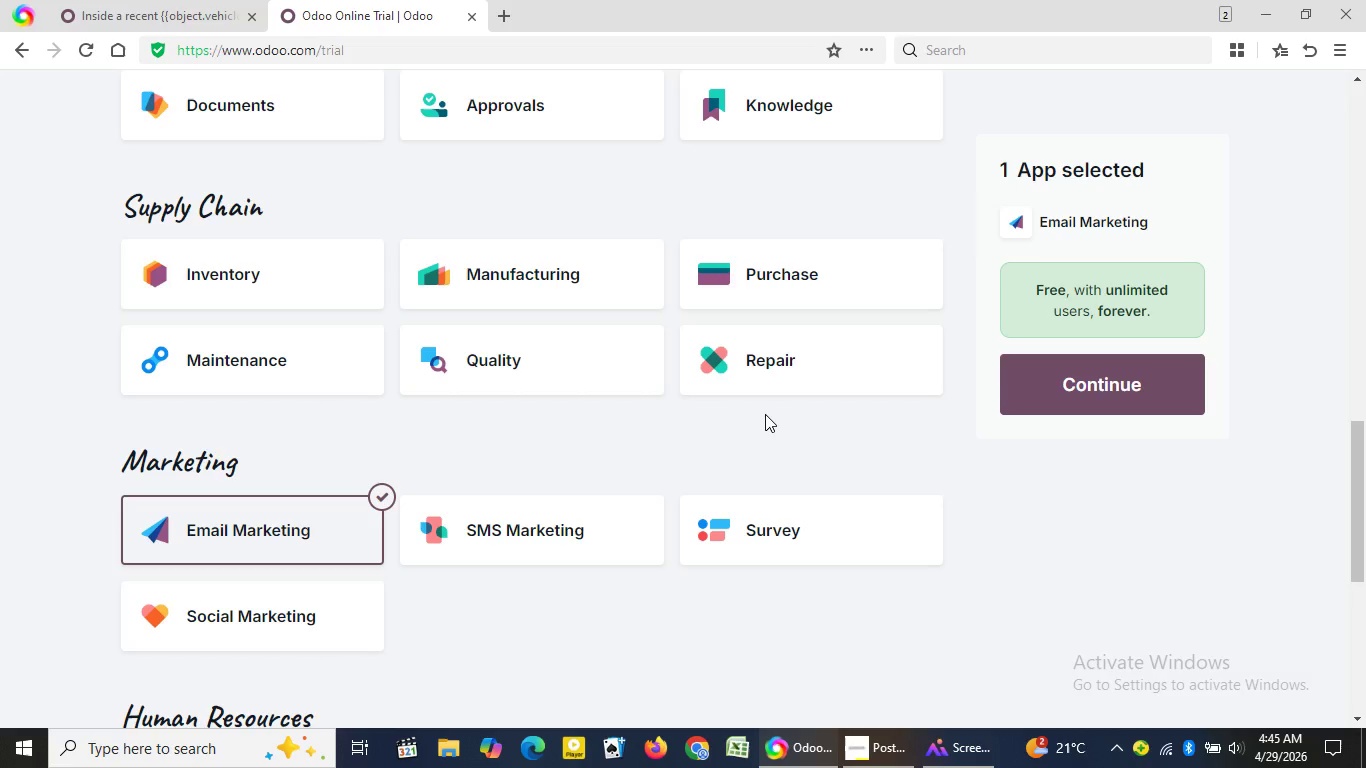 
left_click([1099, 389])